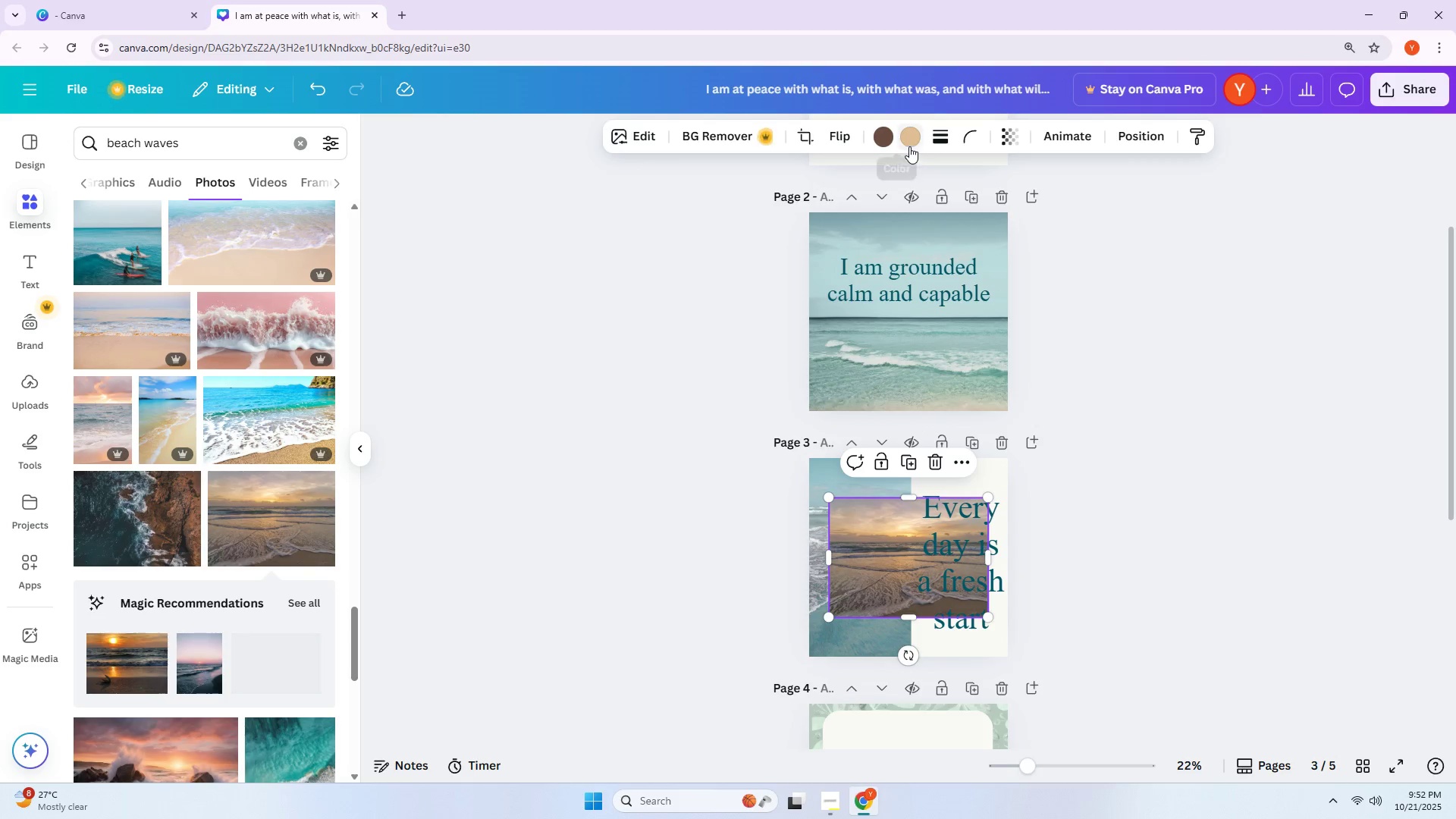 
left_click([892, 139])
 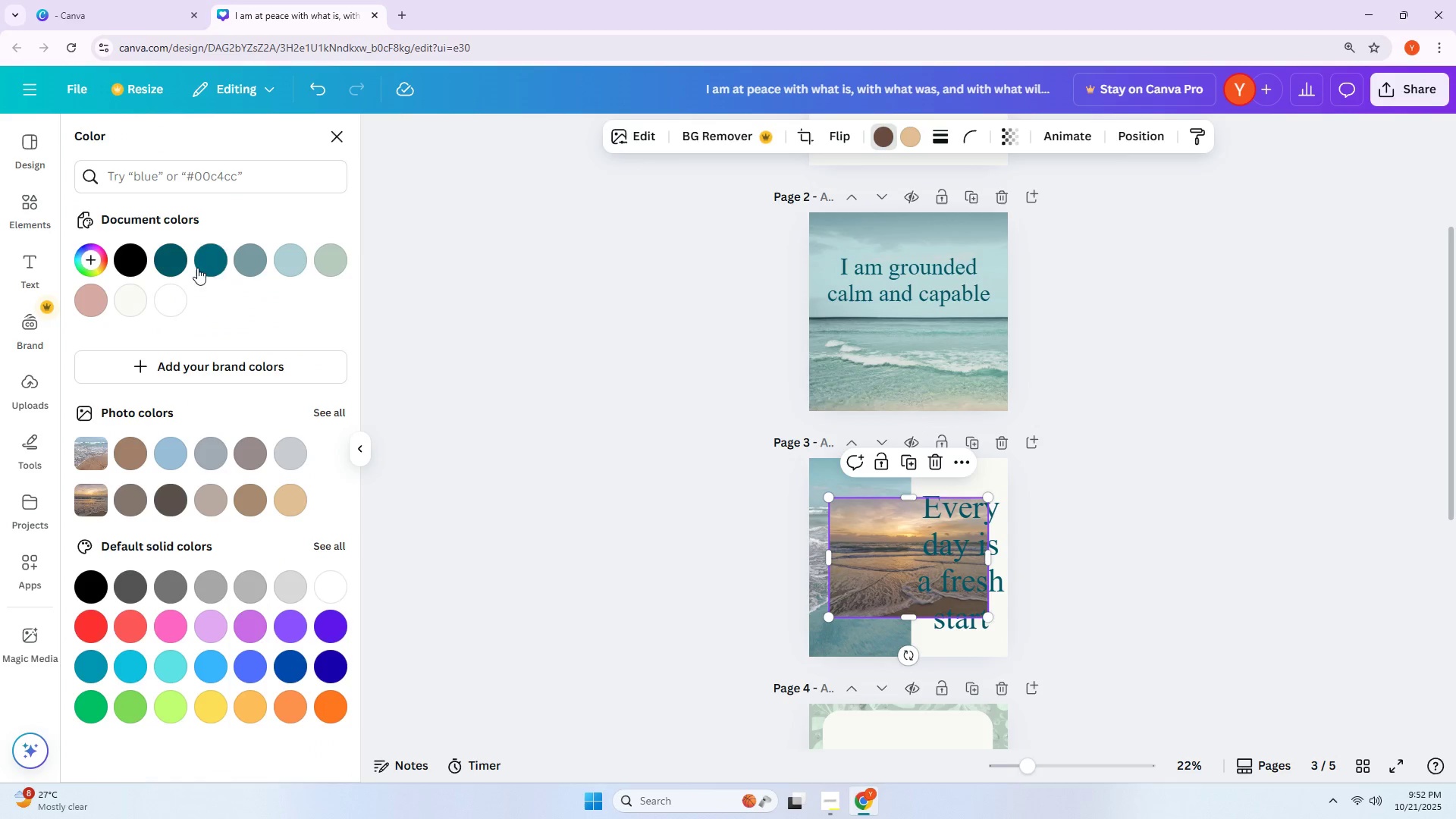 
left_click([213, 261])
 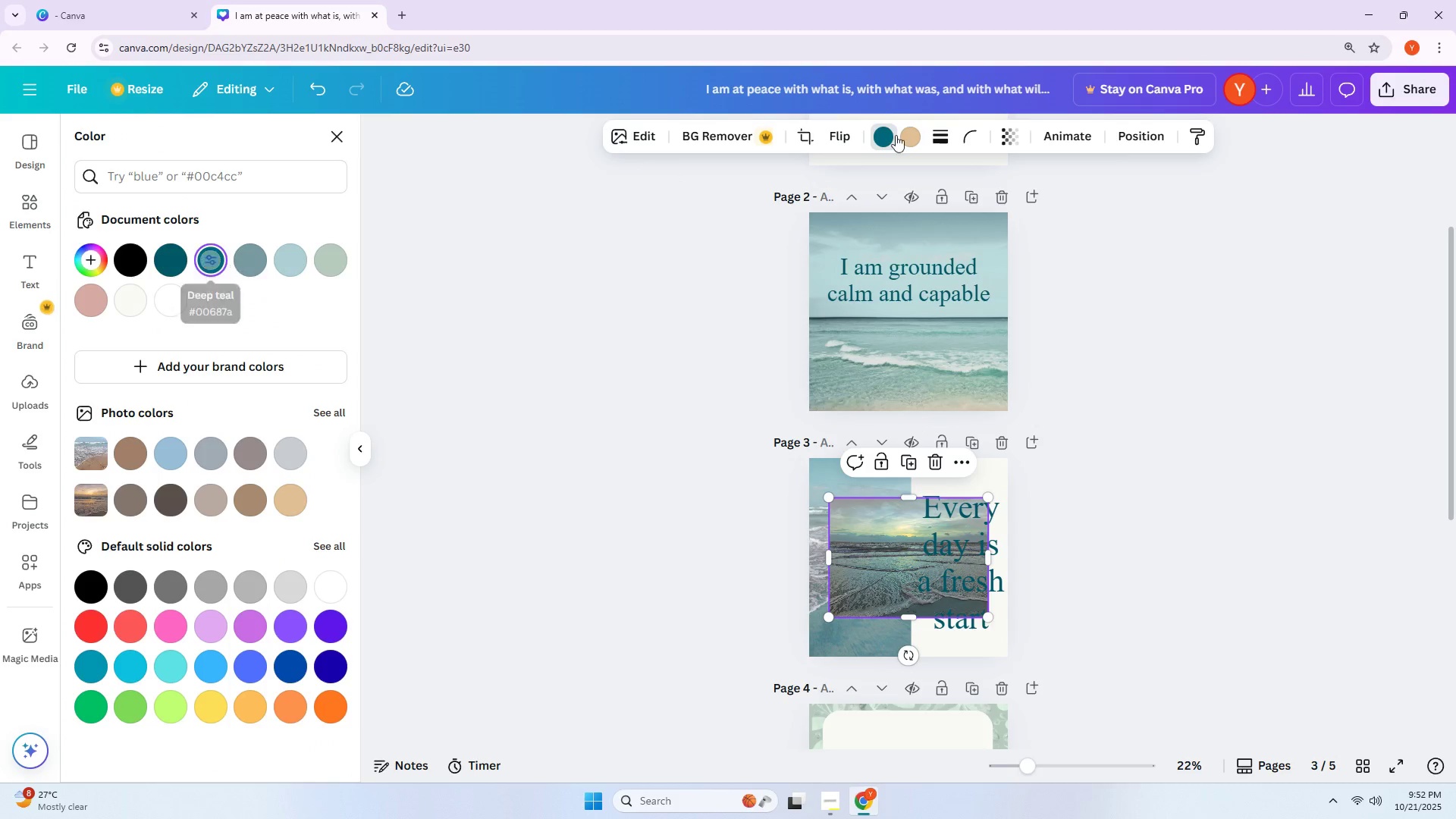 
left_click([908, 139])
 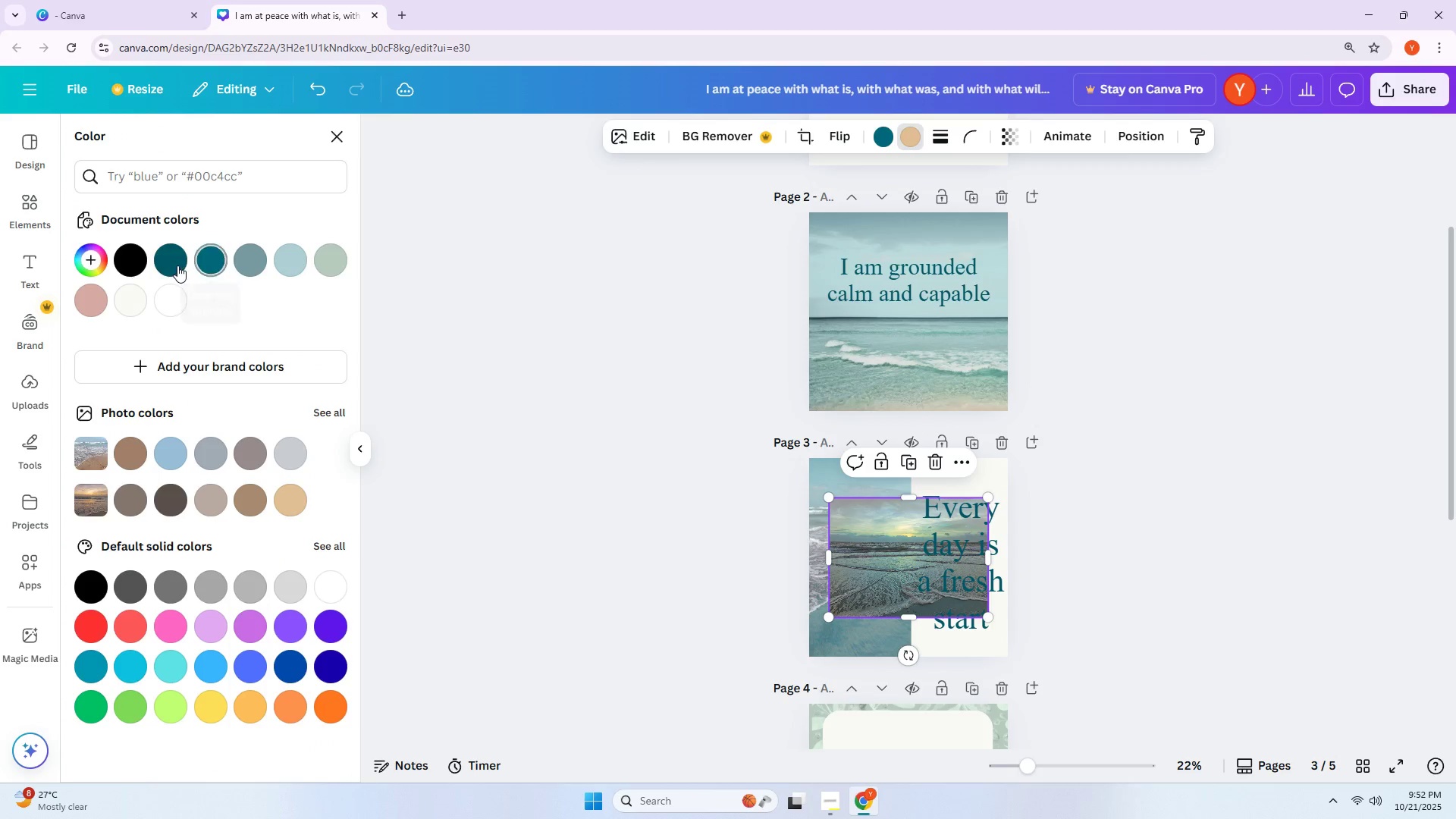 
left_click([177, 265])
 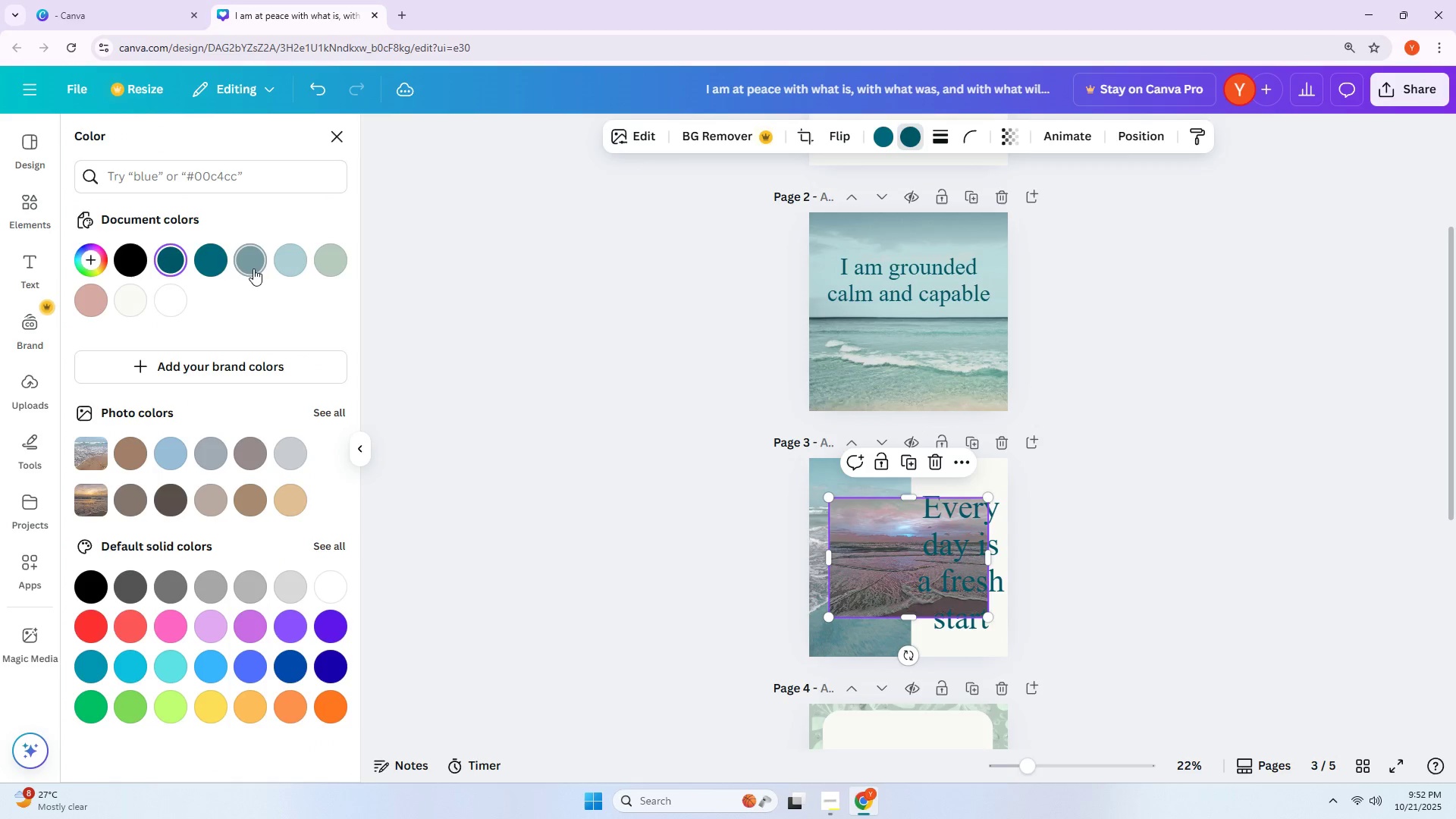 
key(Delete)
 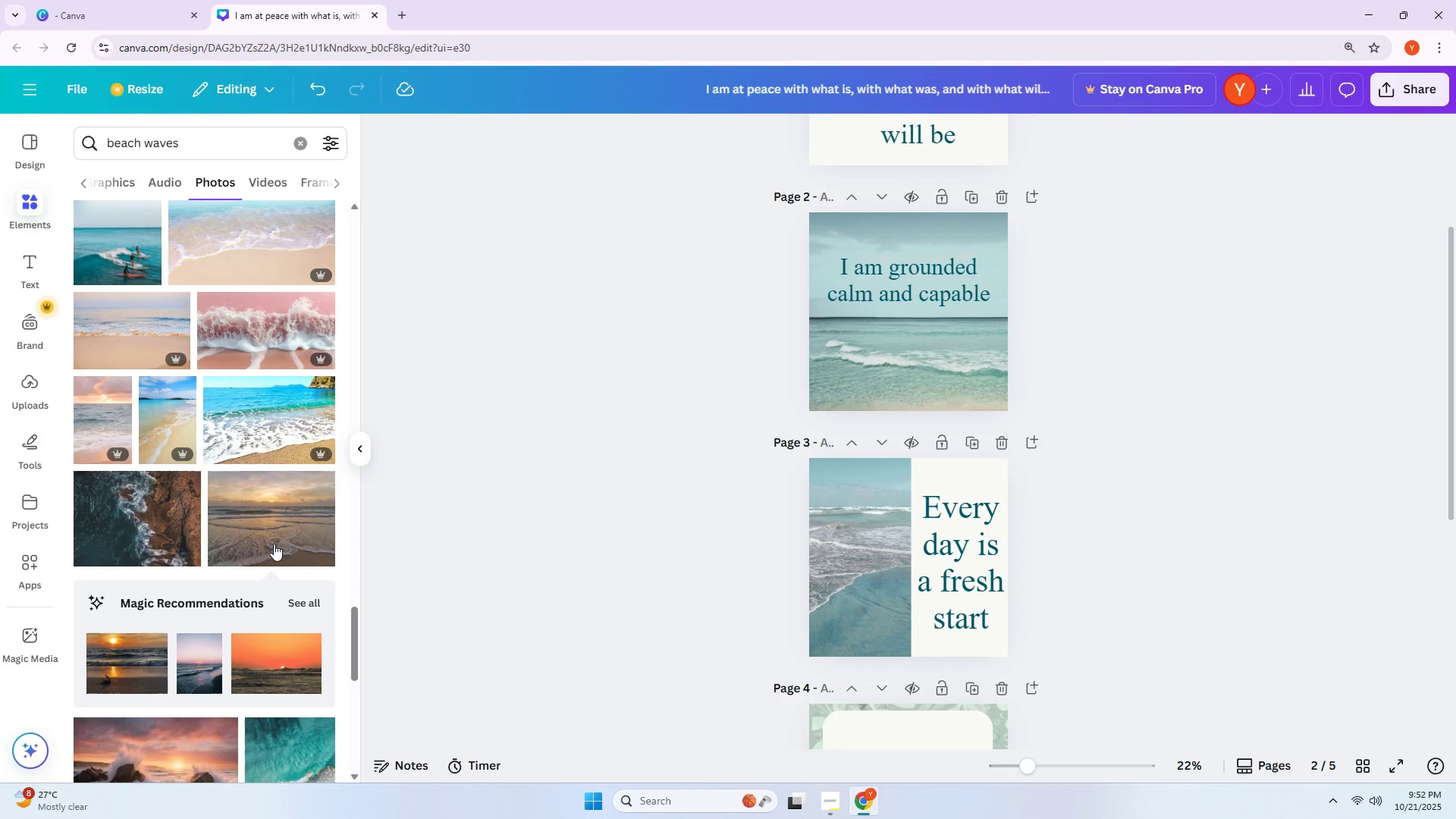 
scroll: coordinate [88, 531], scroll_direction: down, amount: 6.0
 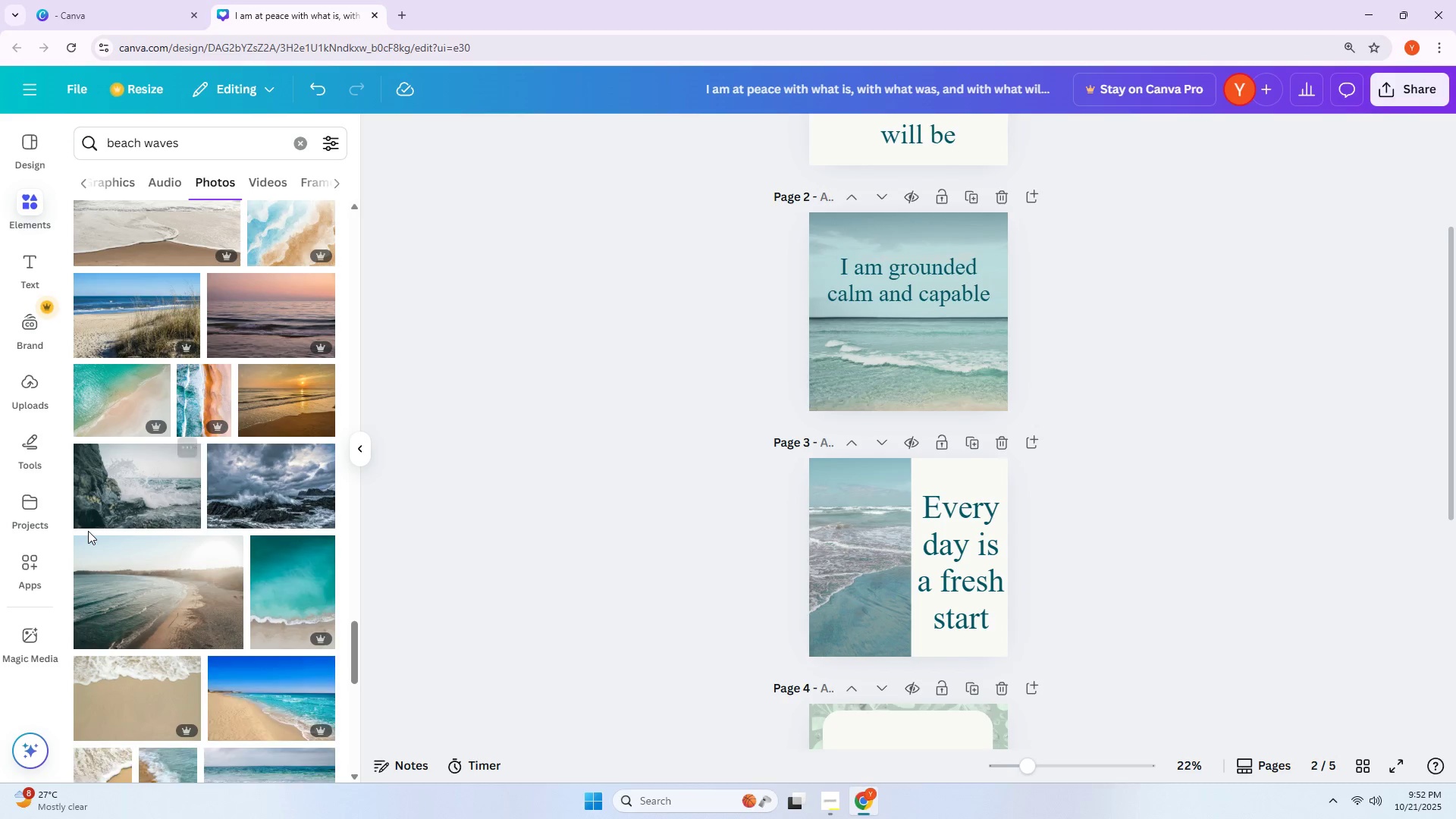 
key(Alt+AltLeft)
 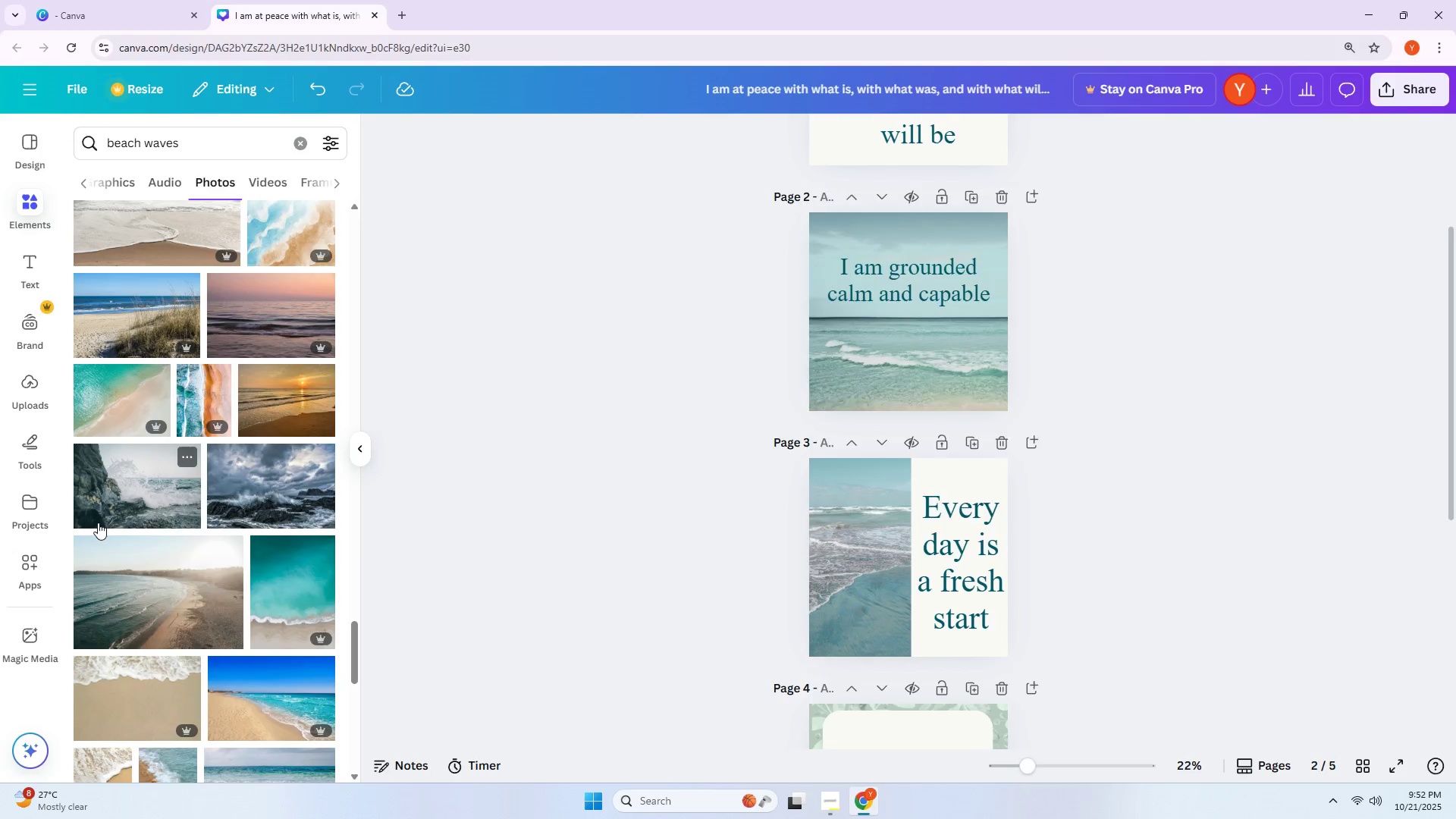 
key(Alt+Tab)